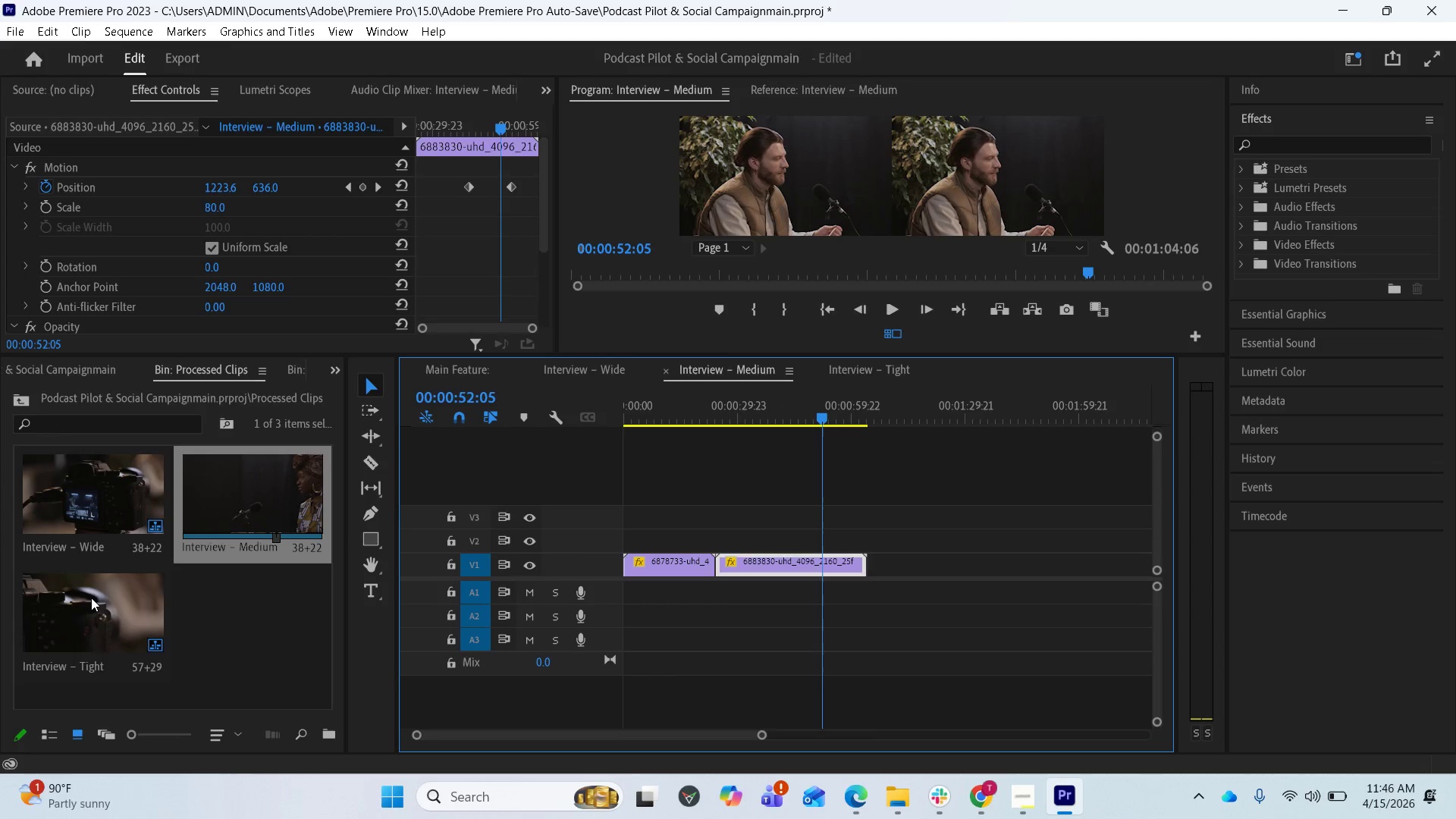 
double_click([91, 598])
 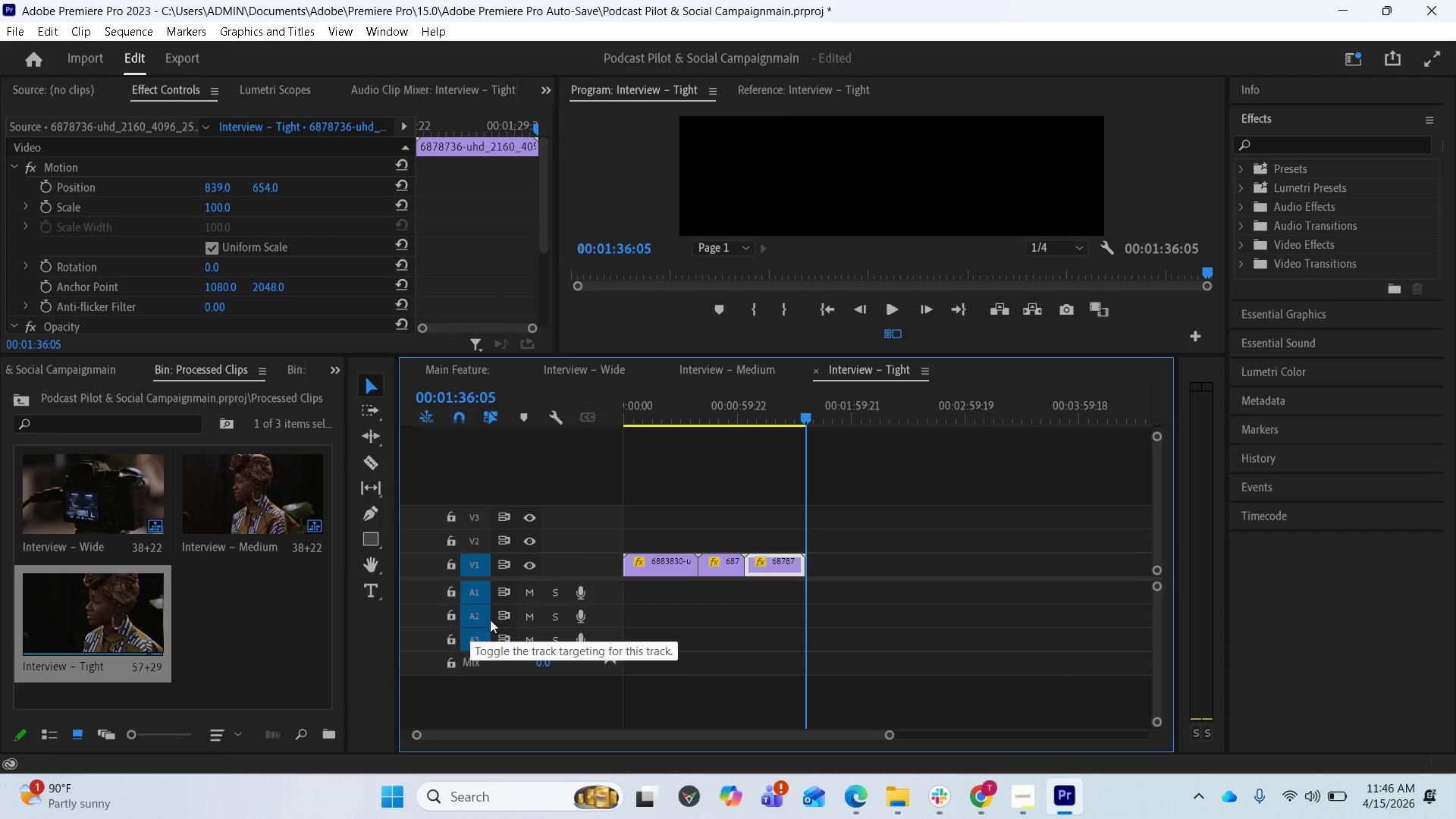 
wait(8.98)
 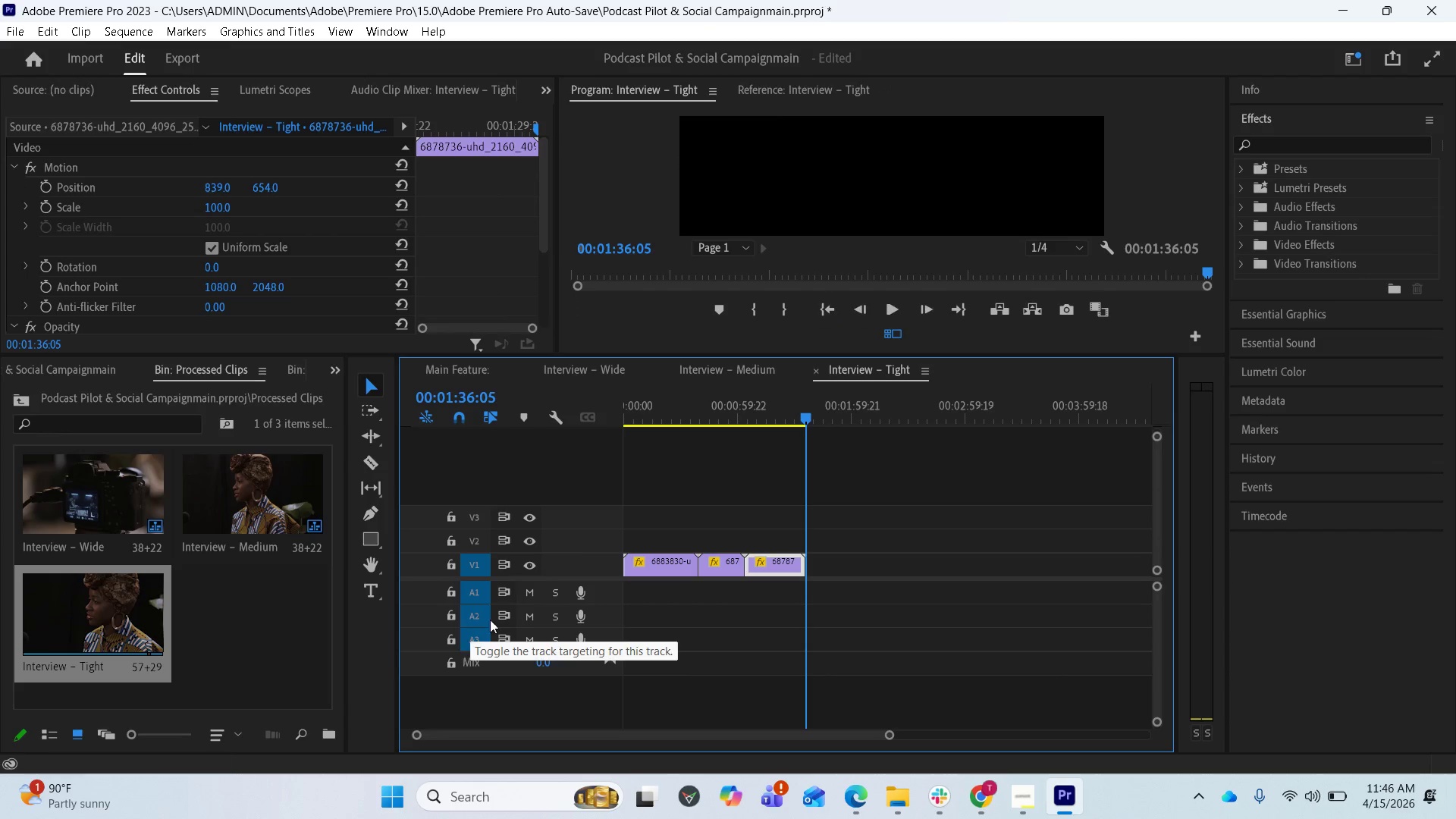 
left_click_drag(start_coordinate=[716, 565], to_coordinate=[826, 560])
 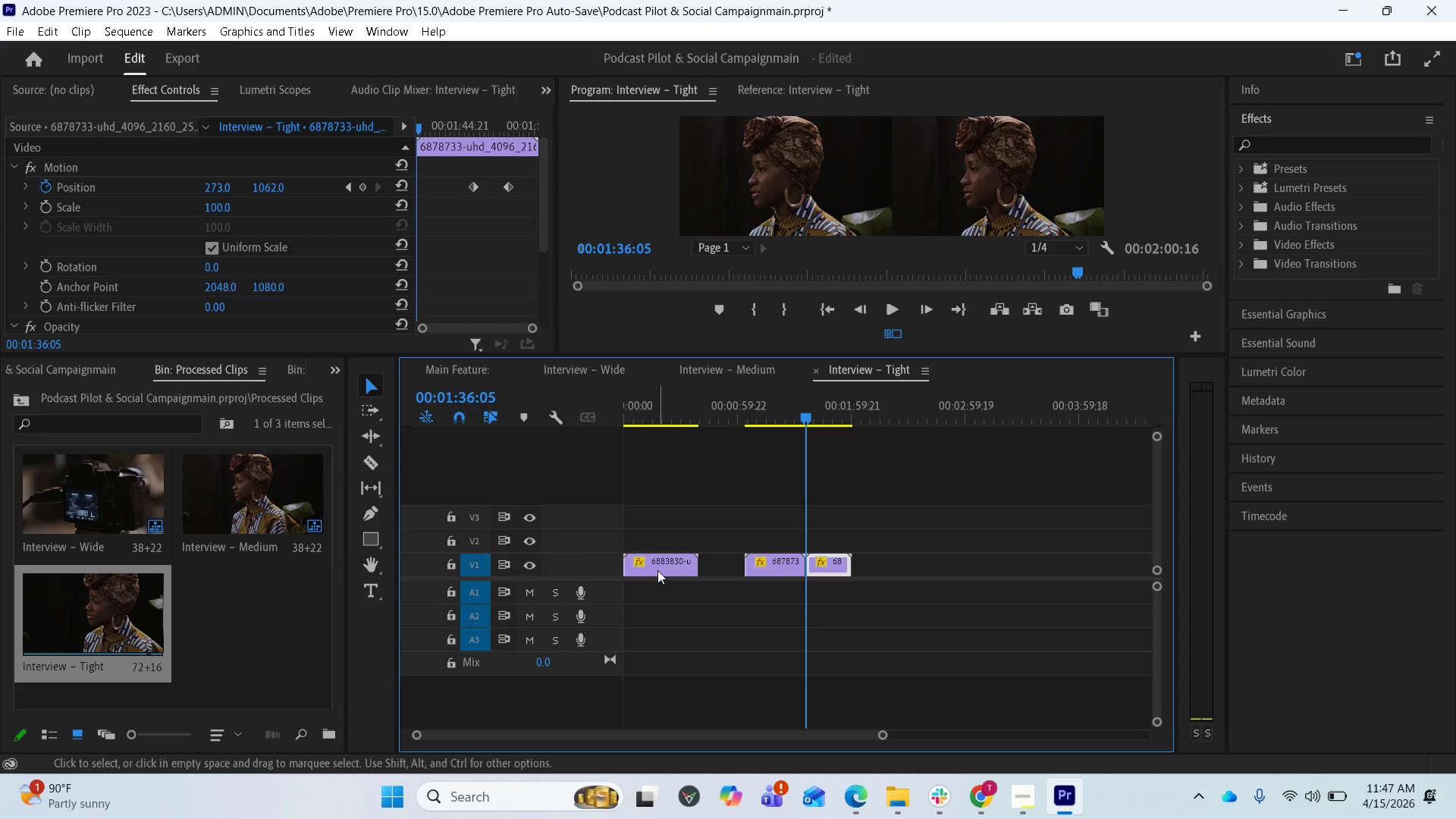 
left_click_drag(start_coordinate=[651, 558], to_coordinate=[878, 556])
 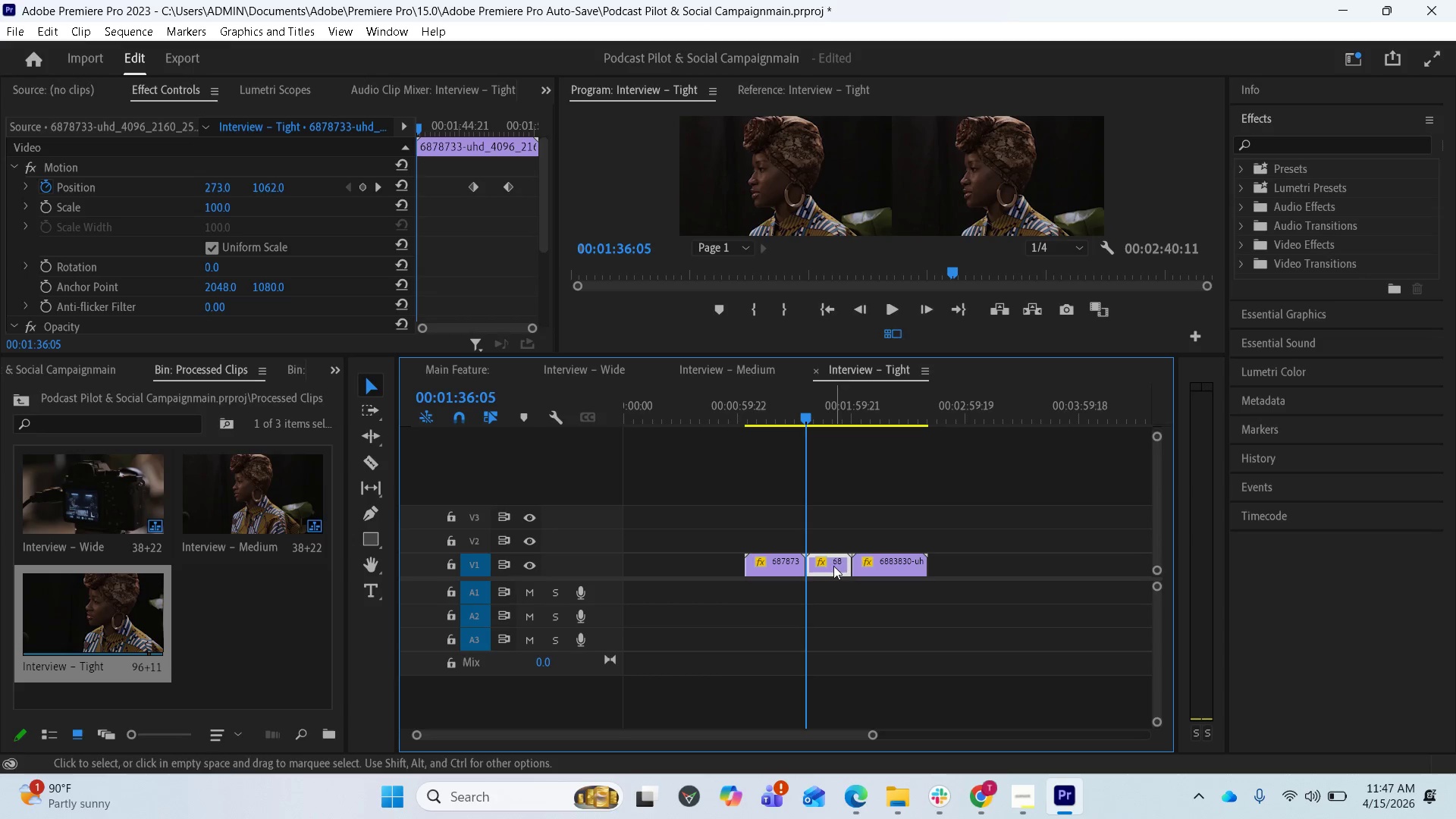 
left_click([786, 566])
 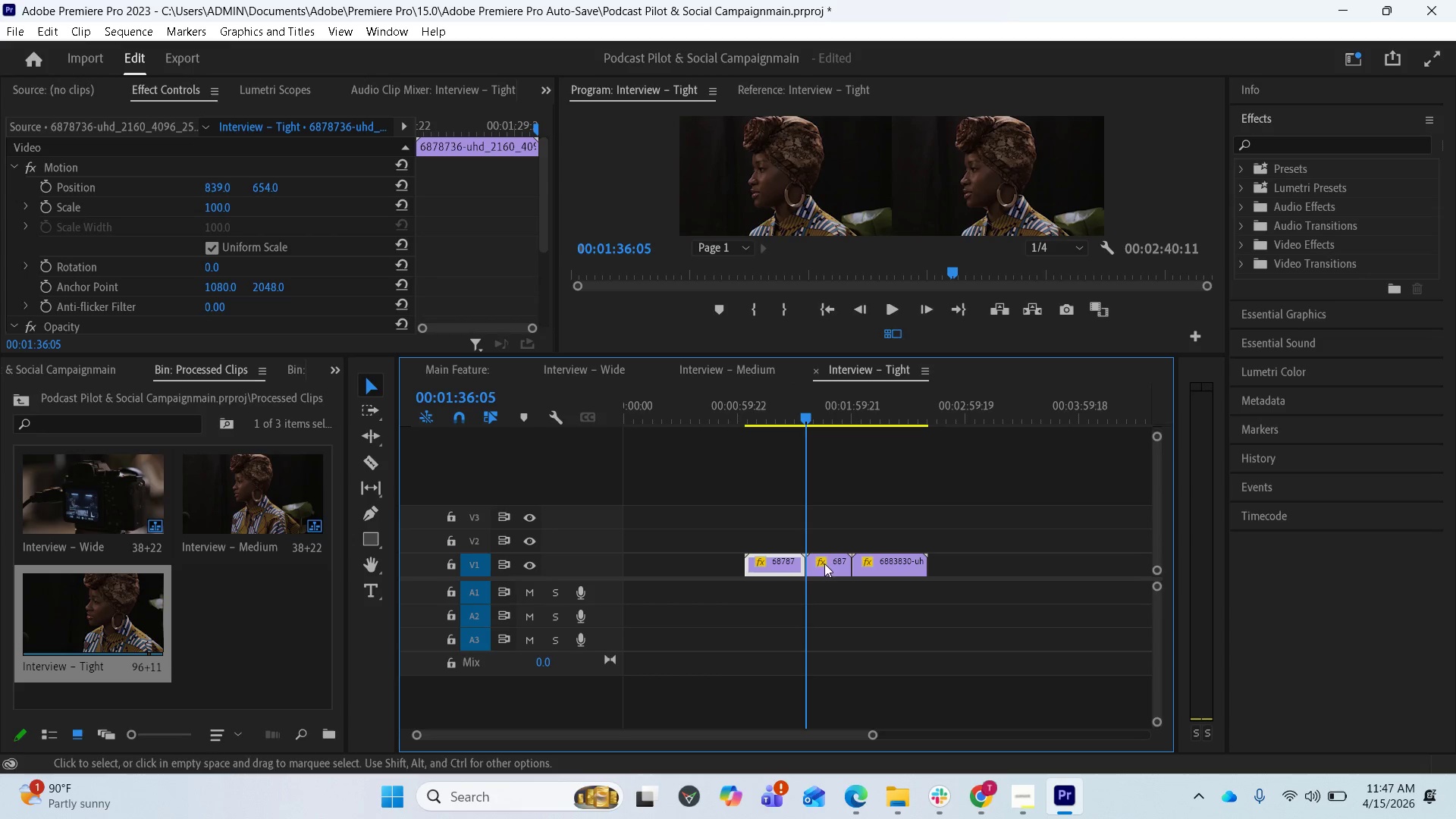 
hold_key(key=ShiftLeft, duration=0.41)
 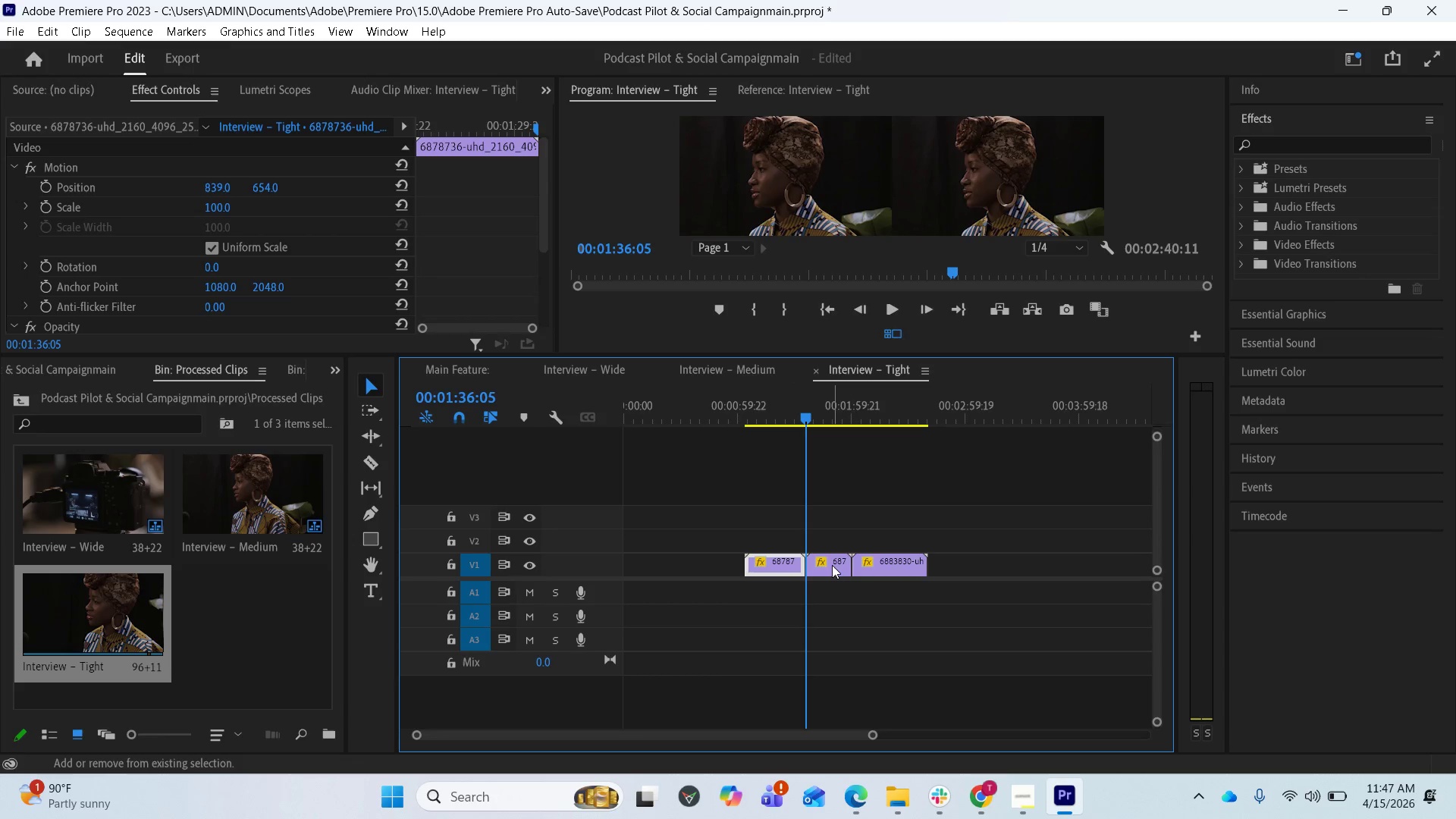 
hold_key(key=ShiftLeft, duration=1.3)
left_click([832, 565])
 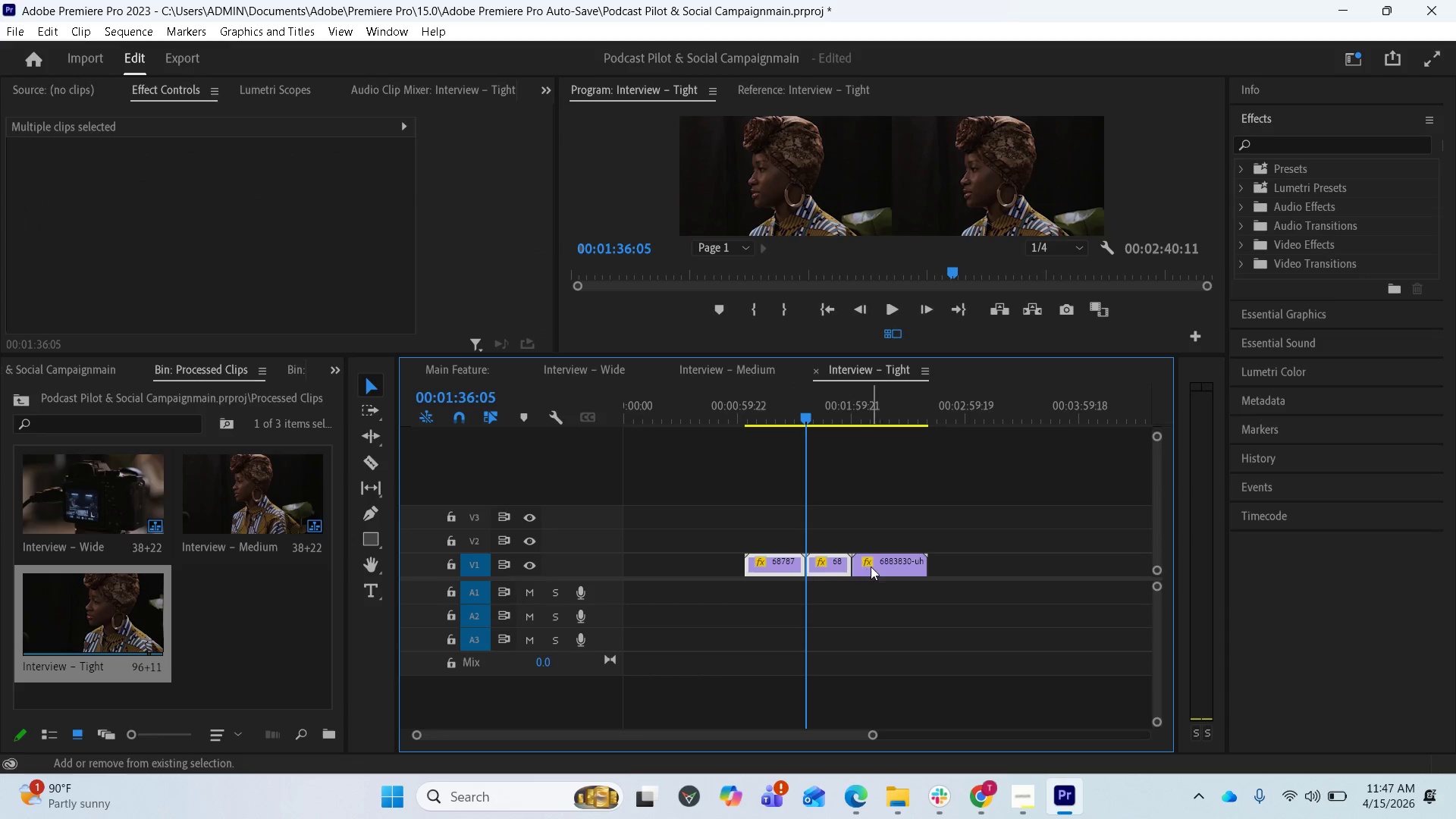 
left_click([872, 565])